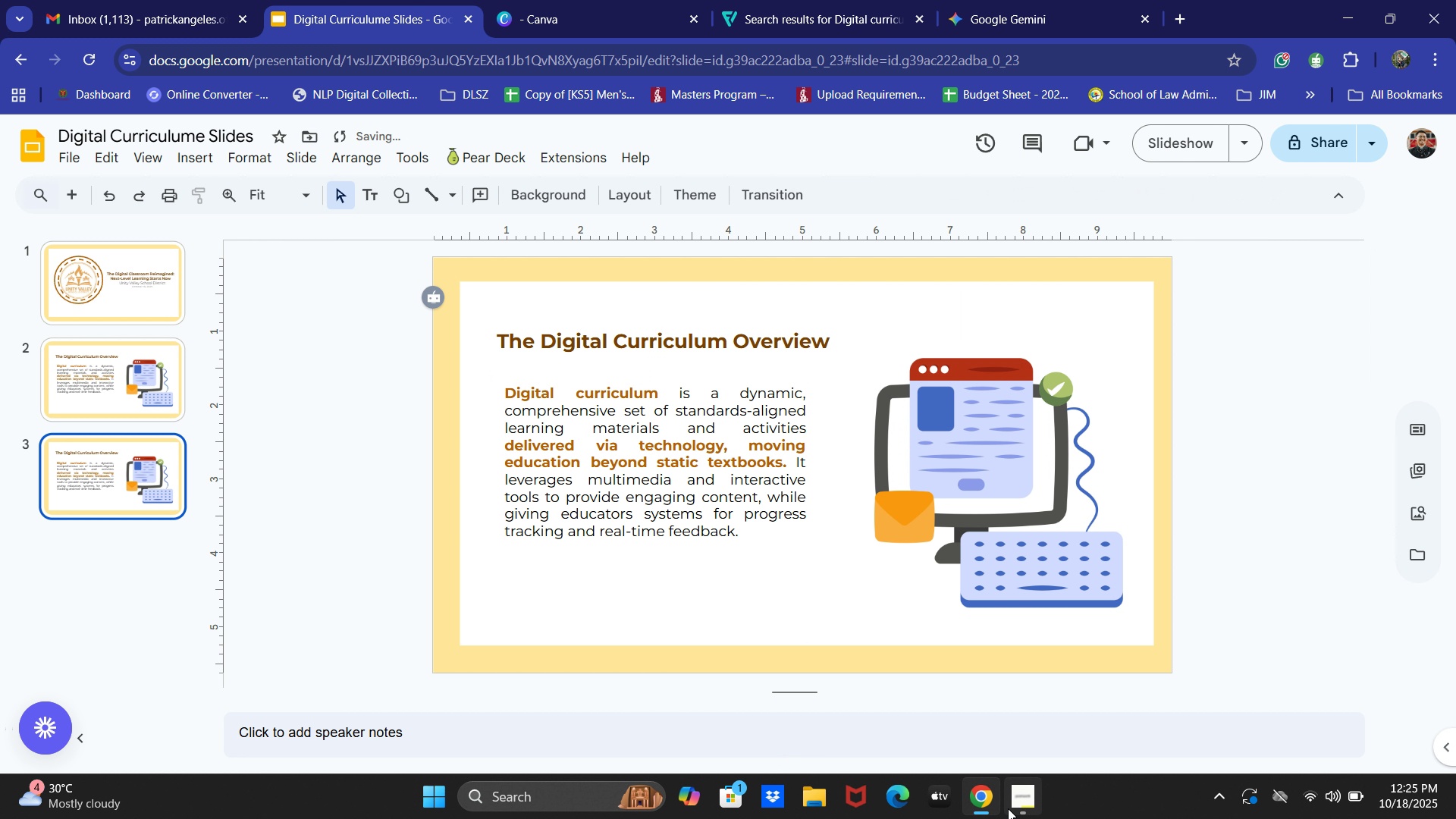 
left_click([1008, 808])